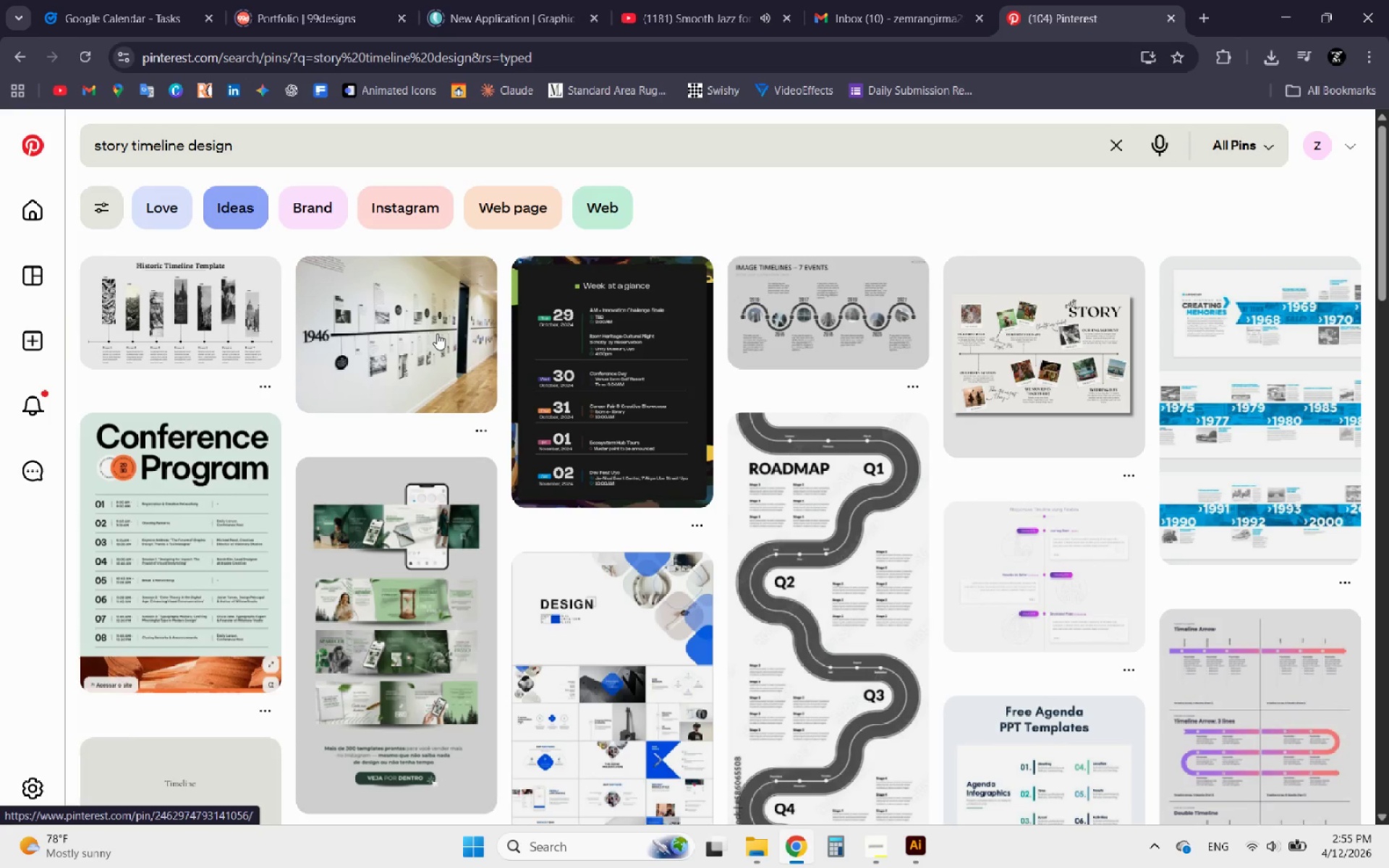 
scroll: coordinate [522, 393], scroll_direction: down, amount: 5.0
 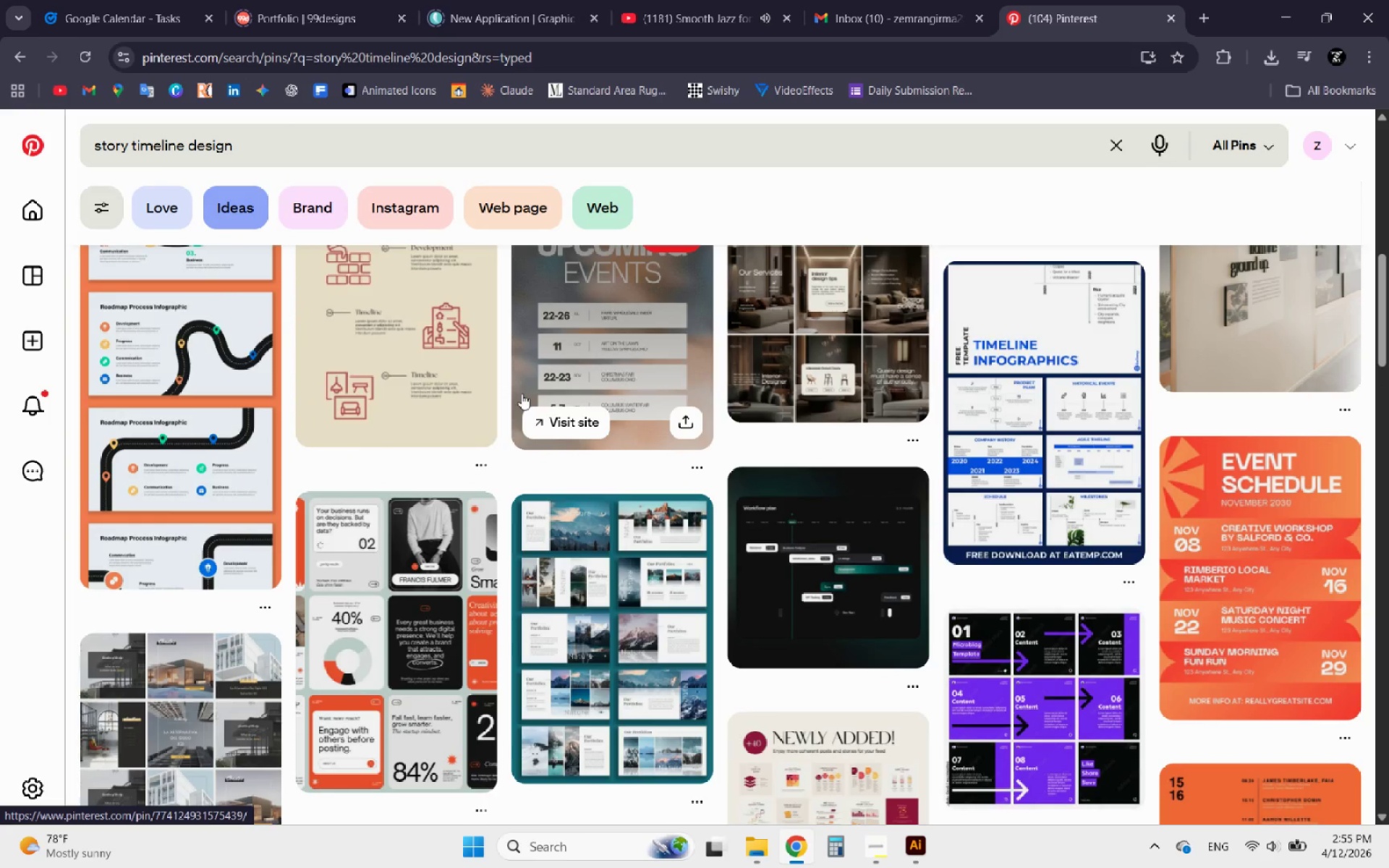 
scroll: coordinate [522, 393], scroll_direction: down, amount: 1.0
 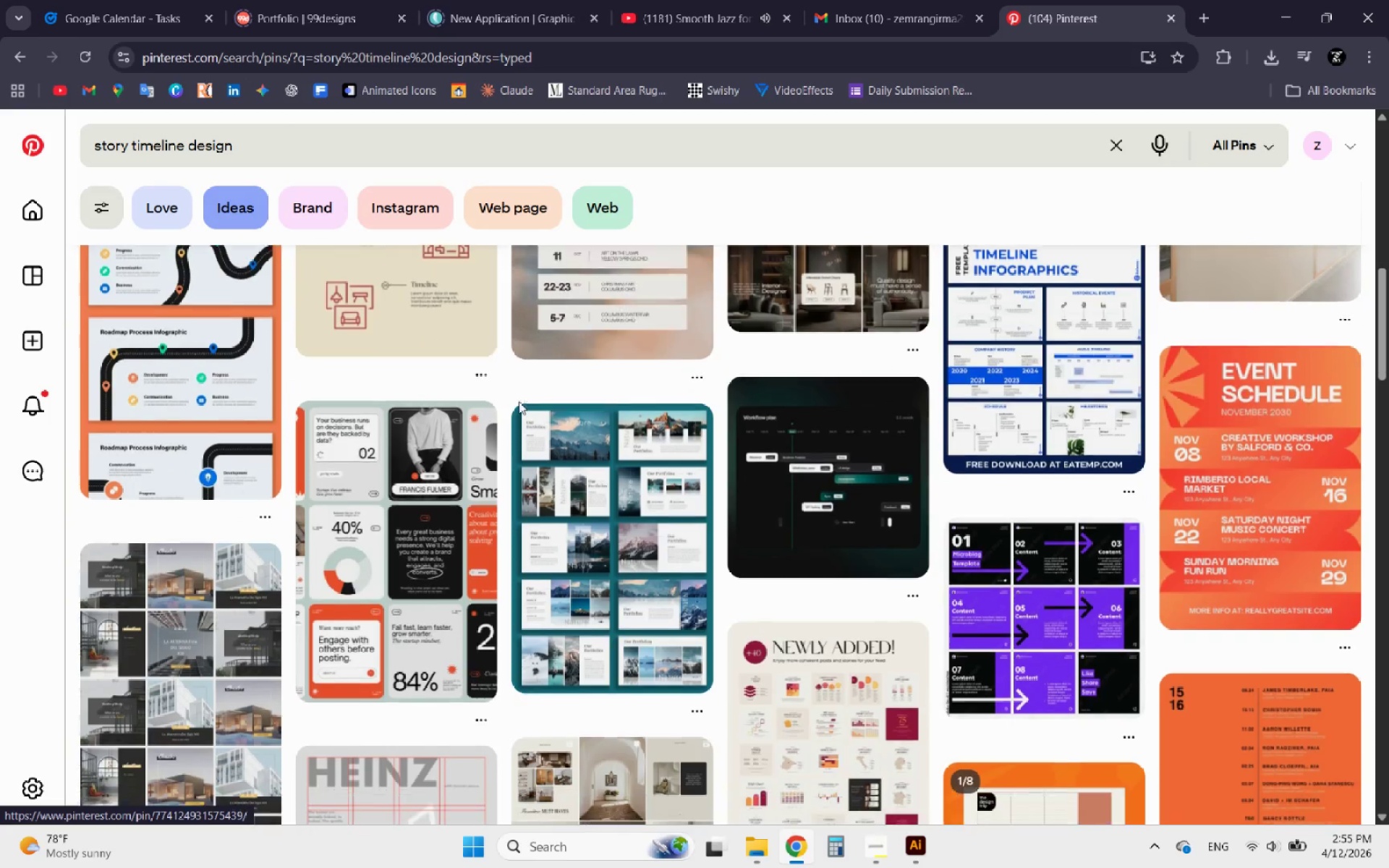 
mouse_move([472, 440])
 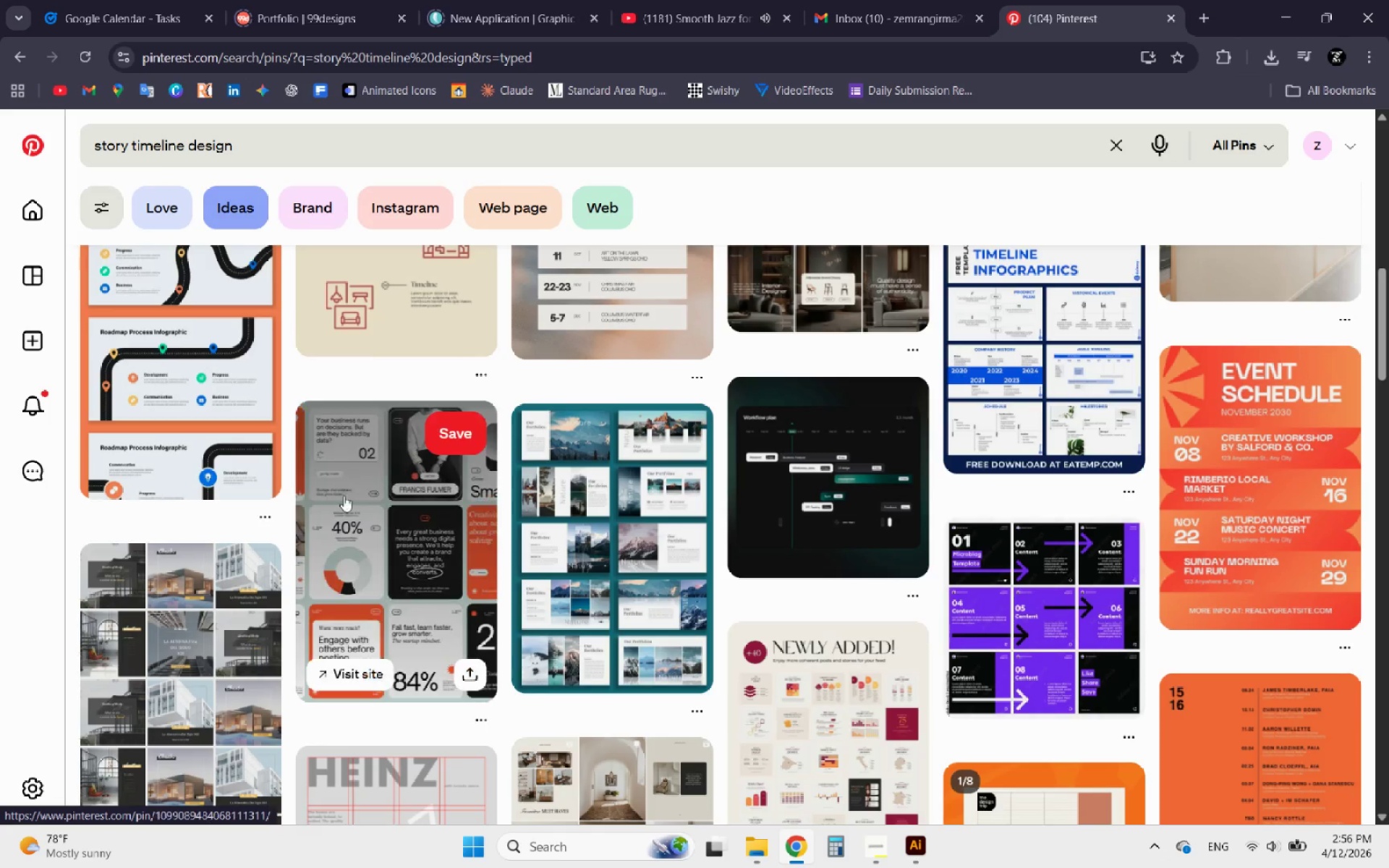 
scroll: coordinate [364, 526], scroll_direction: down, amount: 6.0
 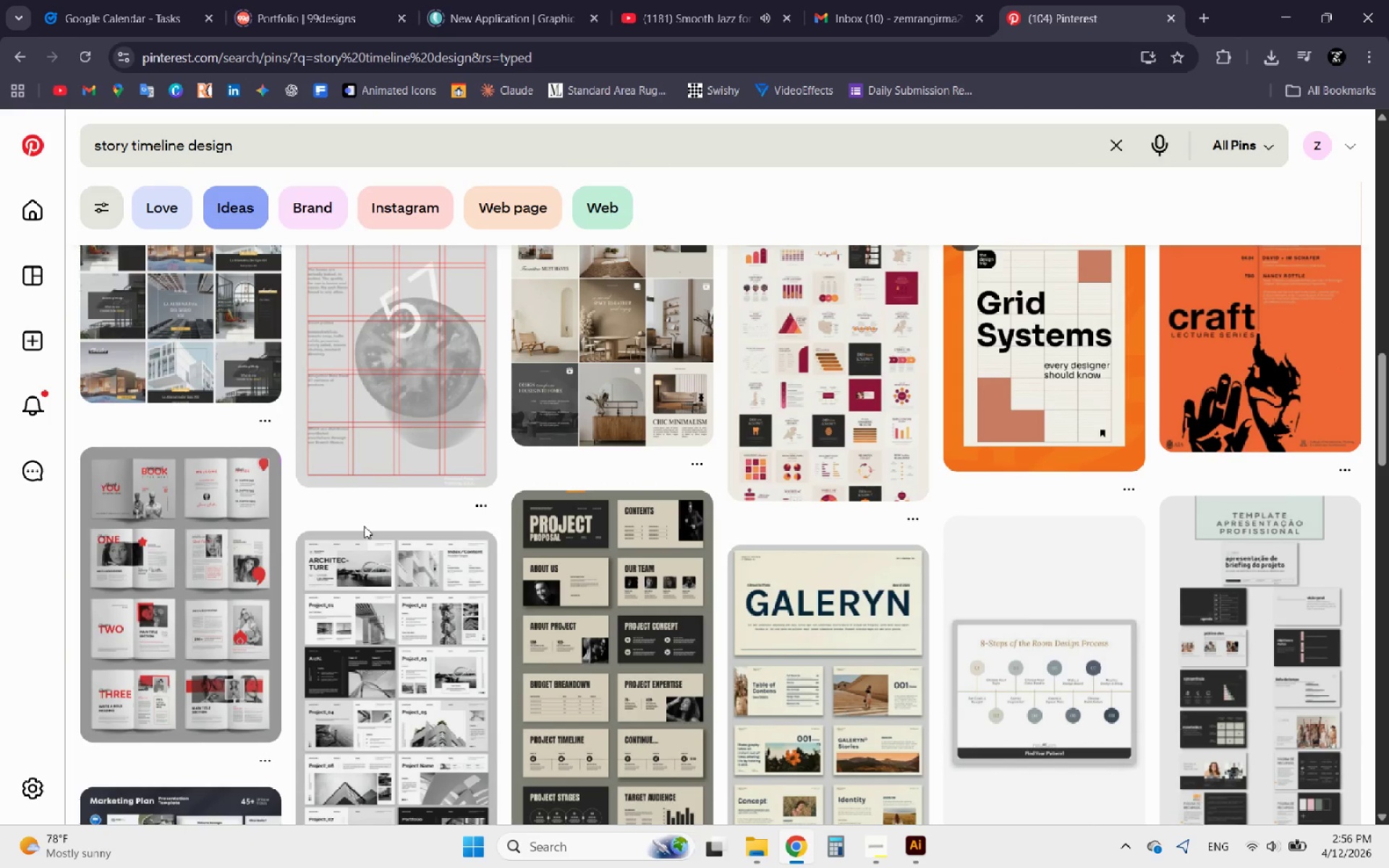 
scroll: coordinate [362, 527], scroll_direction: down, amount: 5.0
 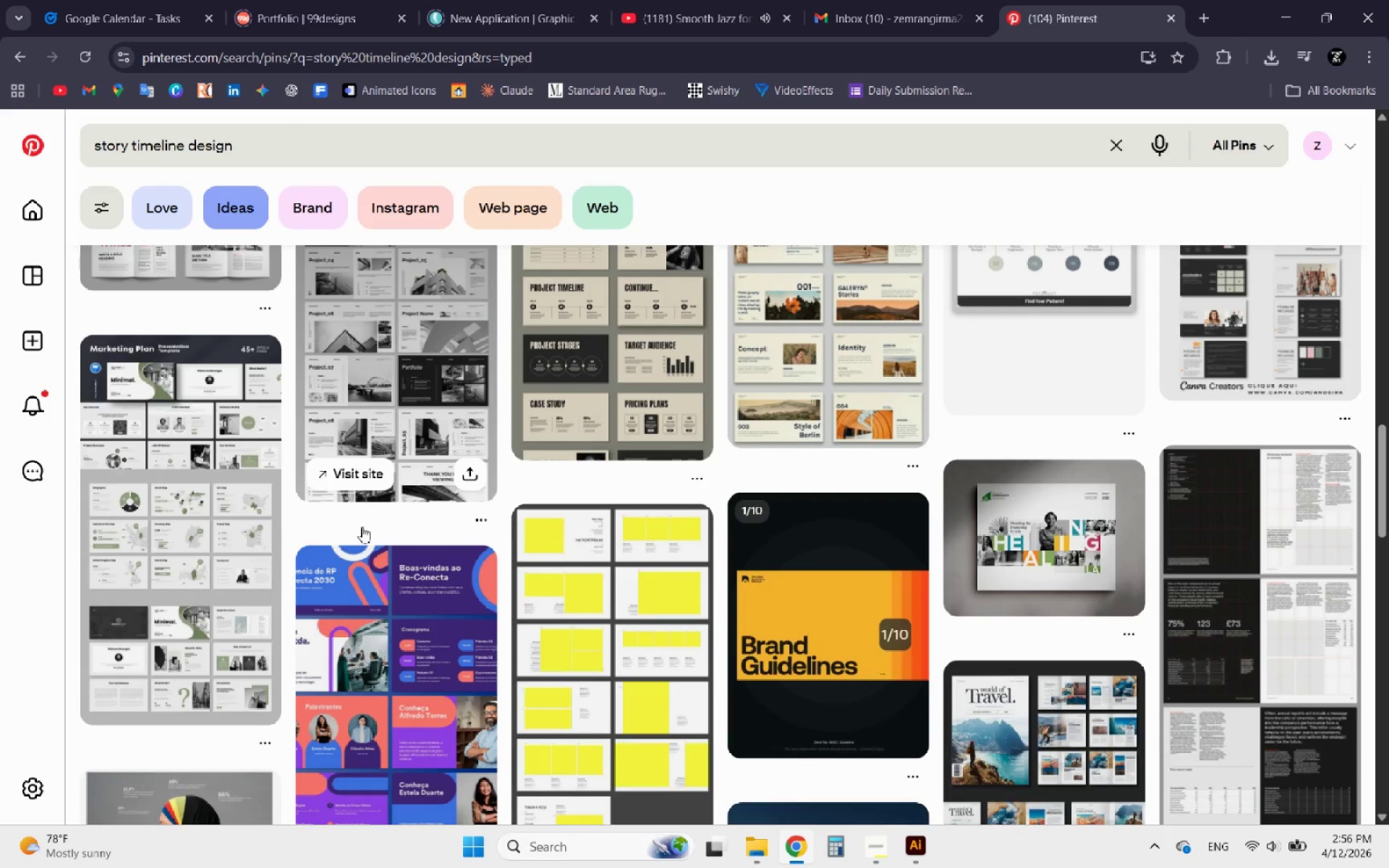 
scroll: coordinate [362, 527], scroll_direction: none, amount: 0.0
 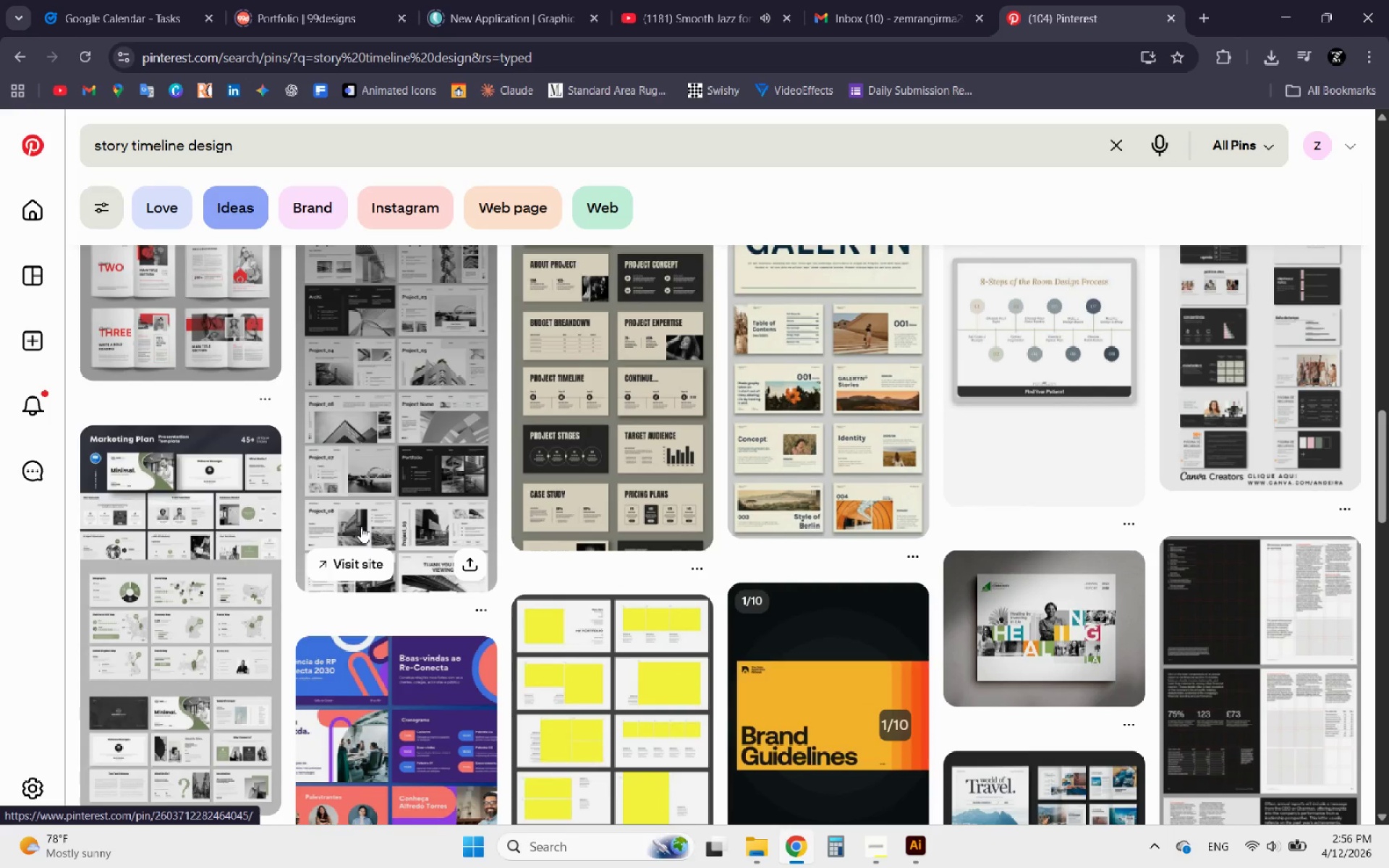 
scroll: coordinate [313, 597], scroll_direction: down, amount: 8.0
 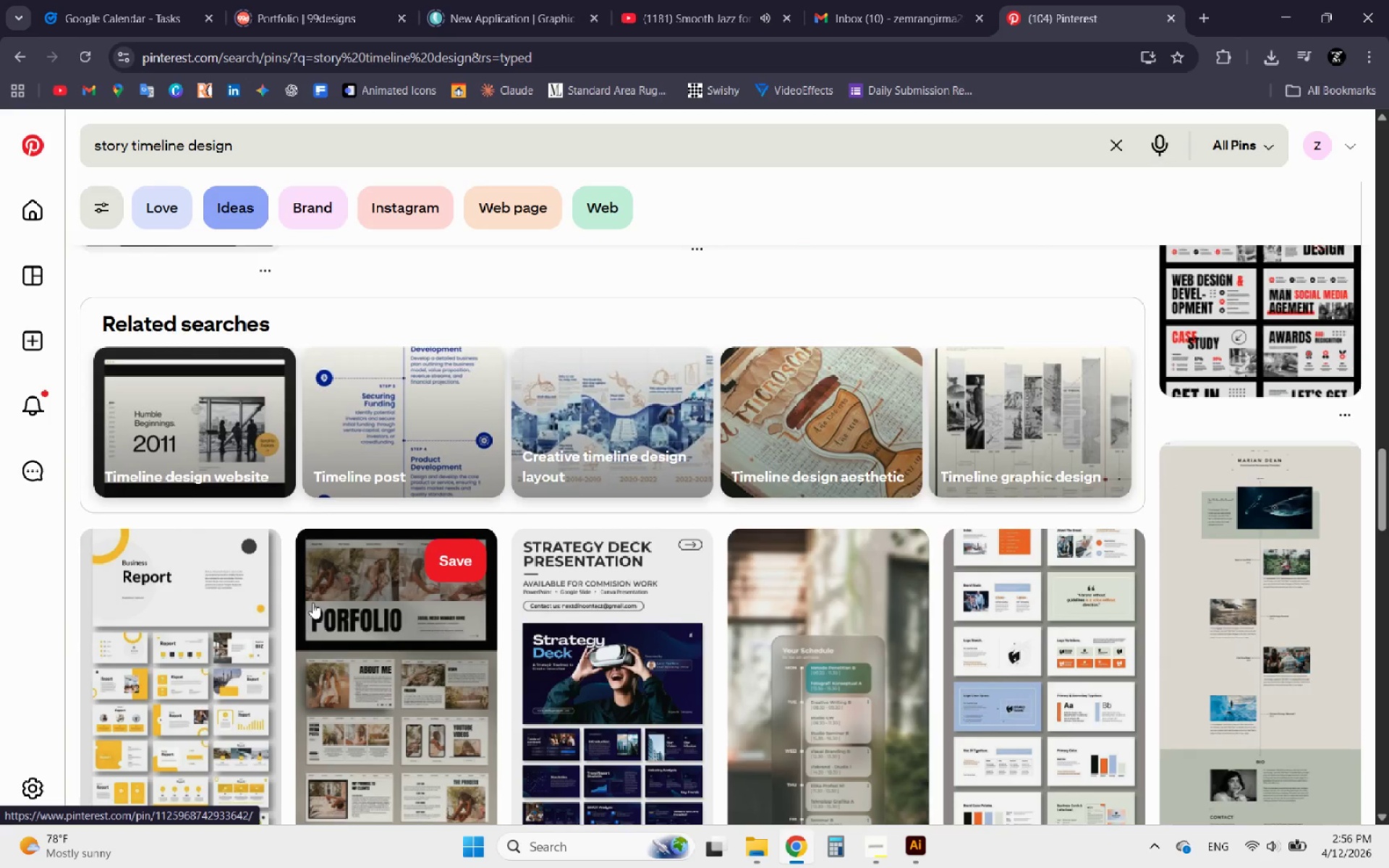 
scroll: coordinate [296, 546], scroll_direction: up, amount: 19.0
 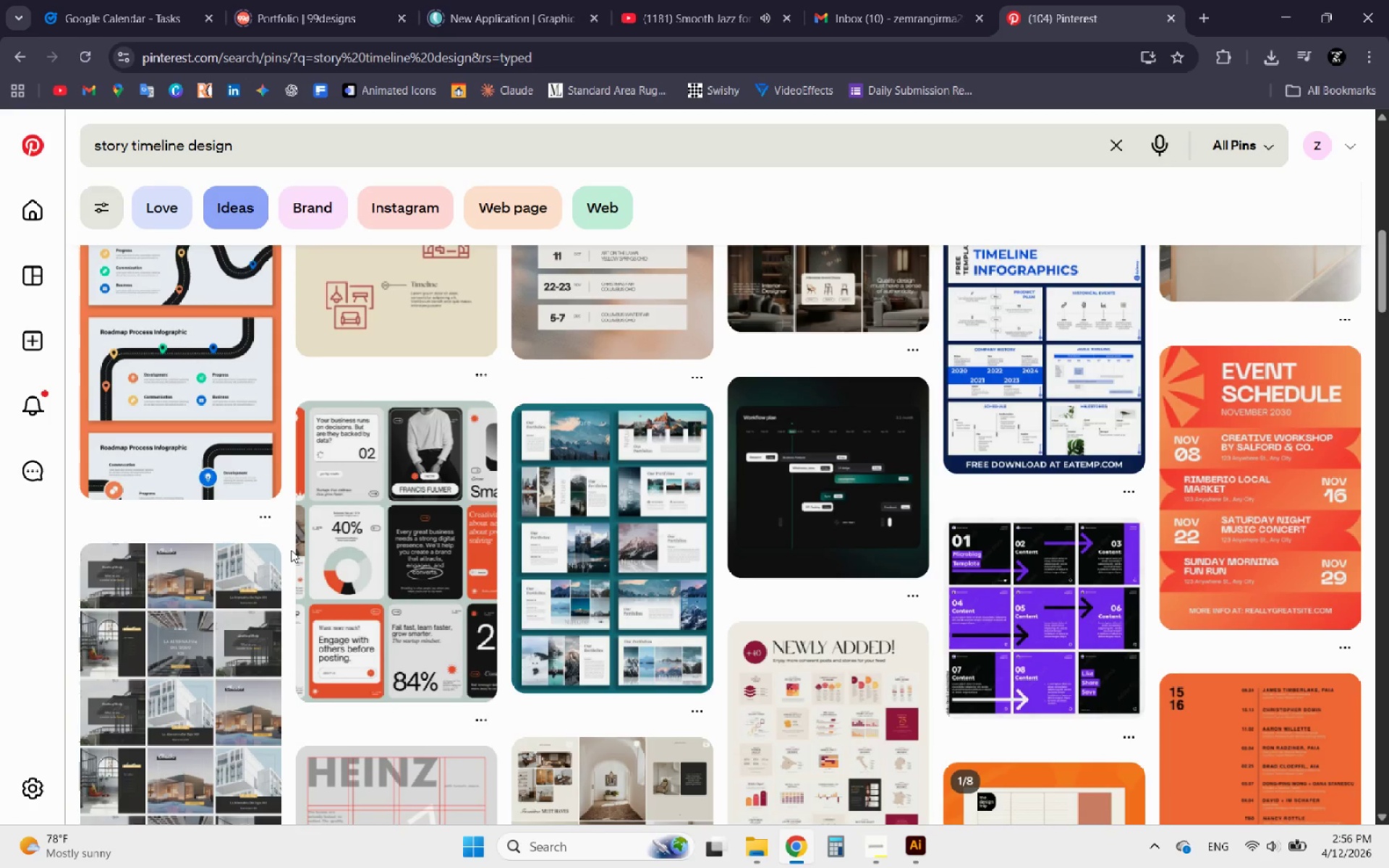 
scroll: coordinate [300, 591], scroll_direction: up, amount: 7.0
 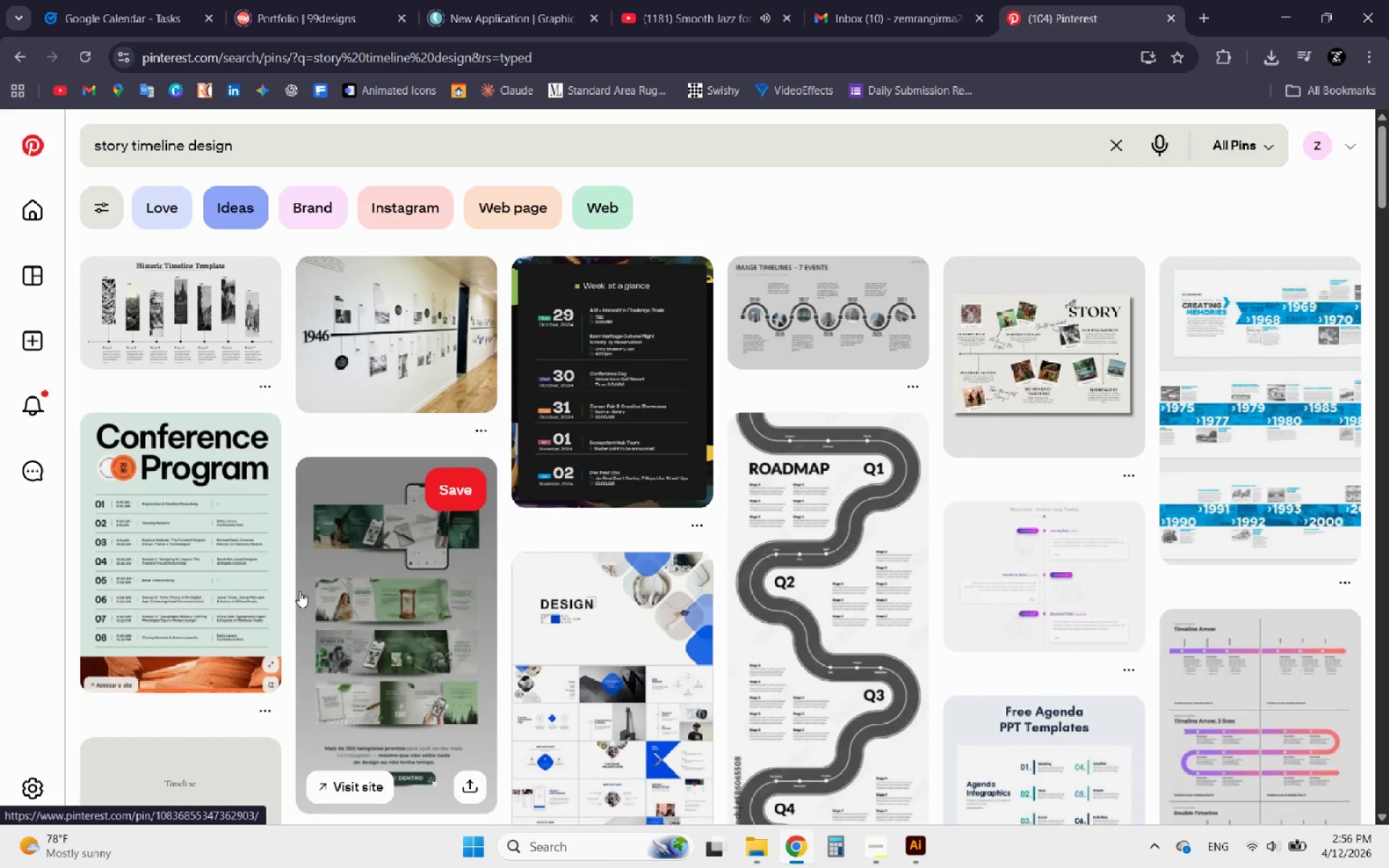 
scroll: coordinate [300, 591], scroll_direction: none, amount: 0.0
 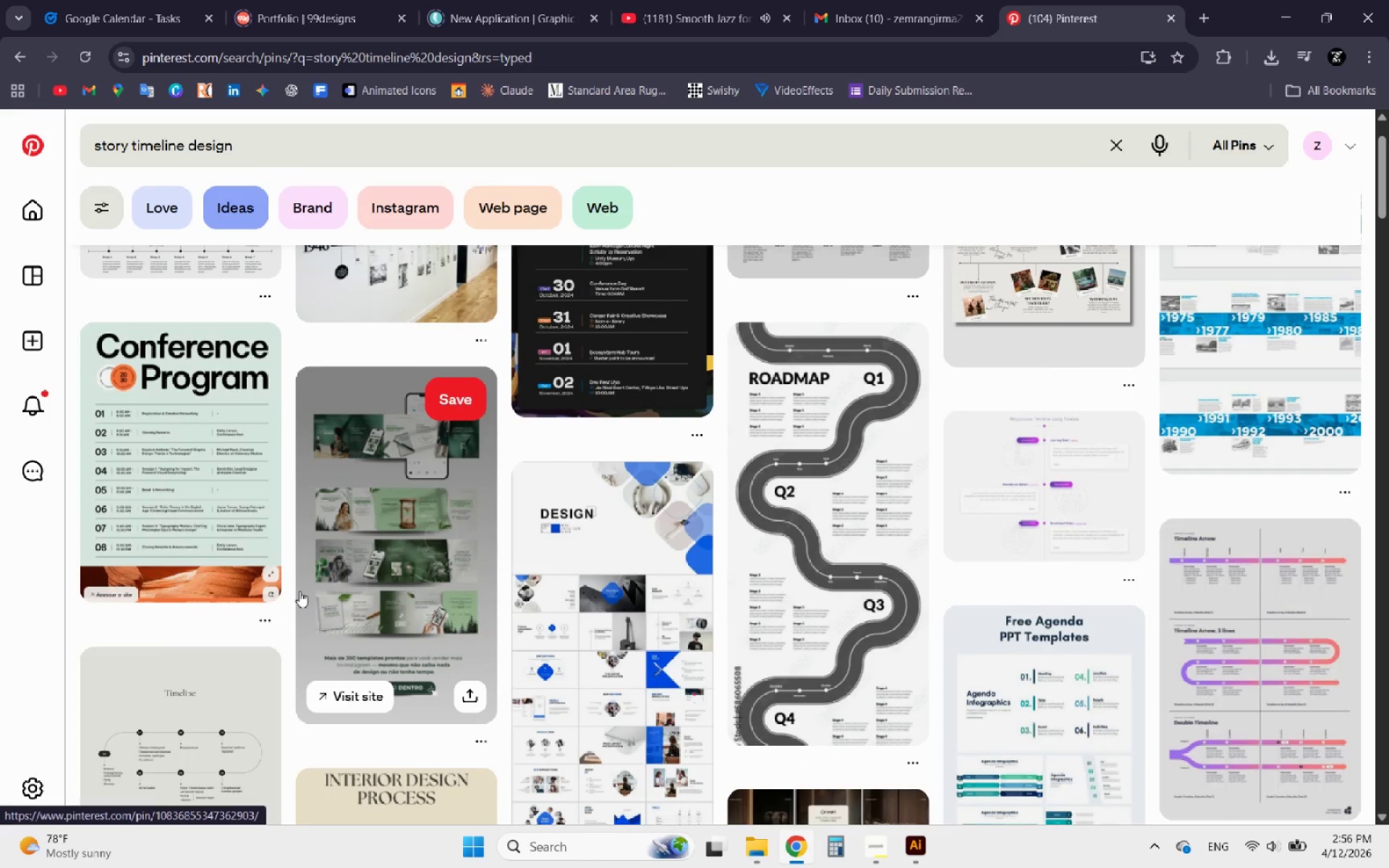 
scroll: coordinate [354, 647], scroll_direction: down, amount: 2.0
 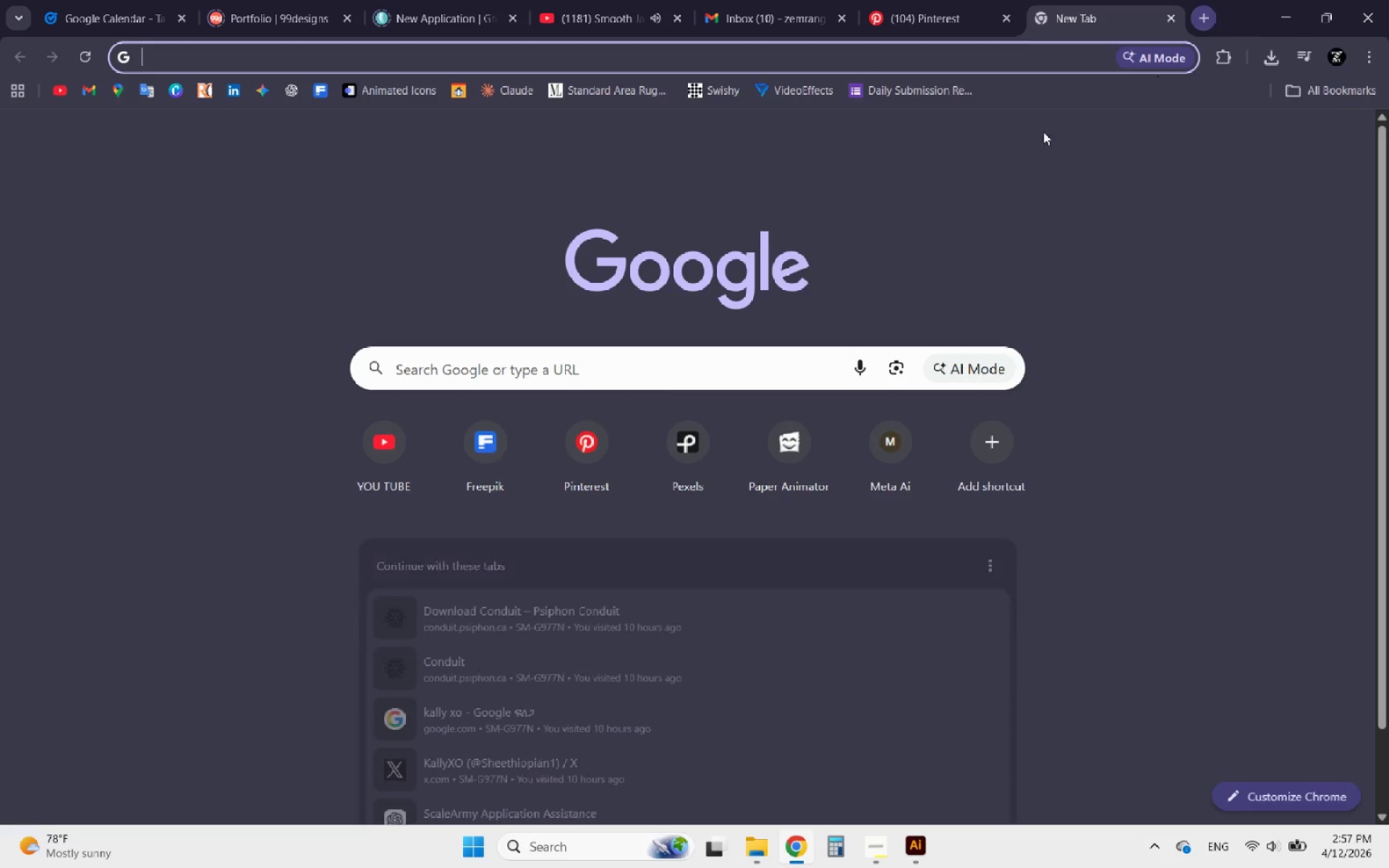 
type(fre)
 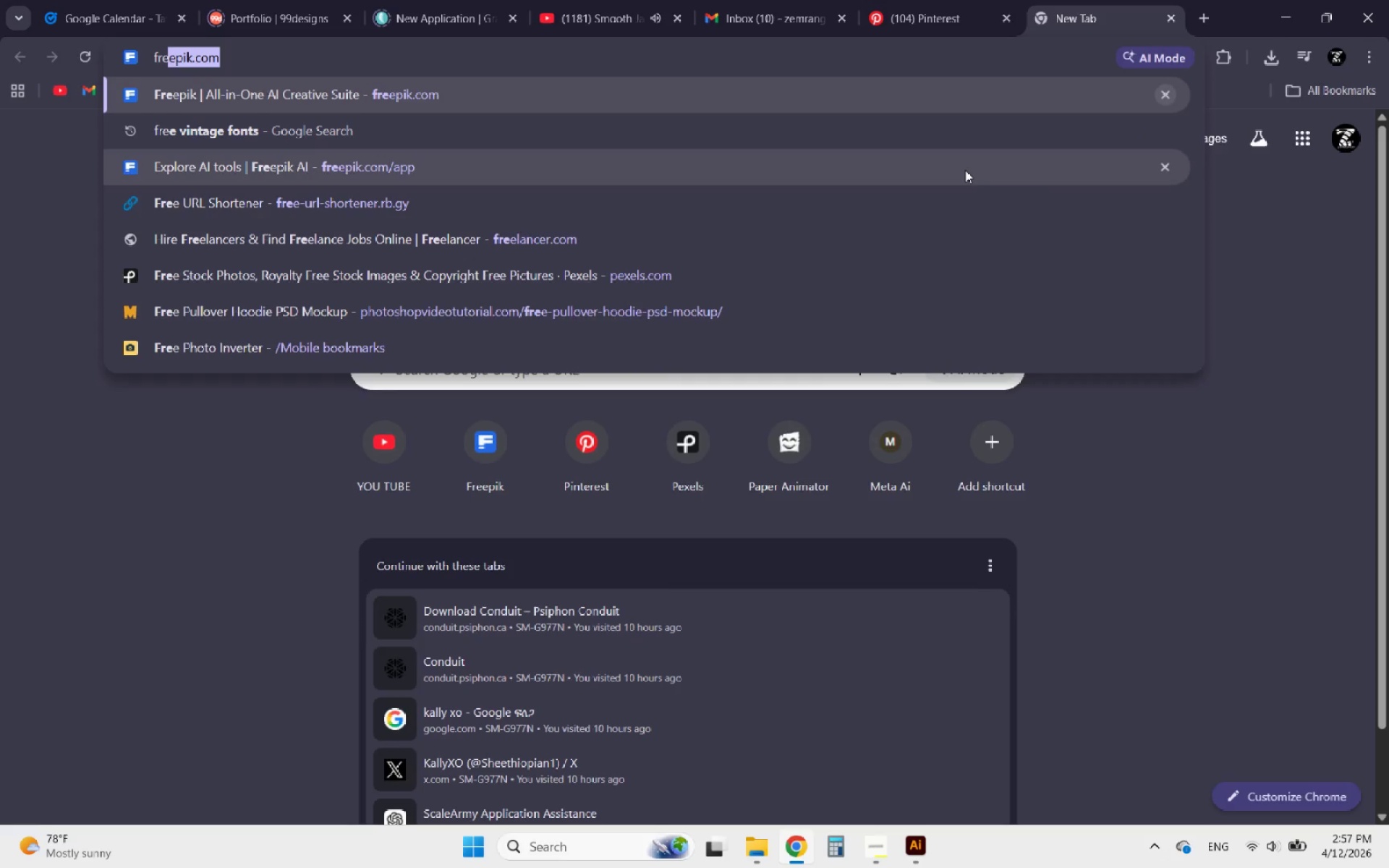 
key(Enter)
 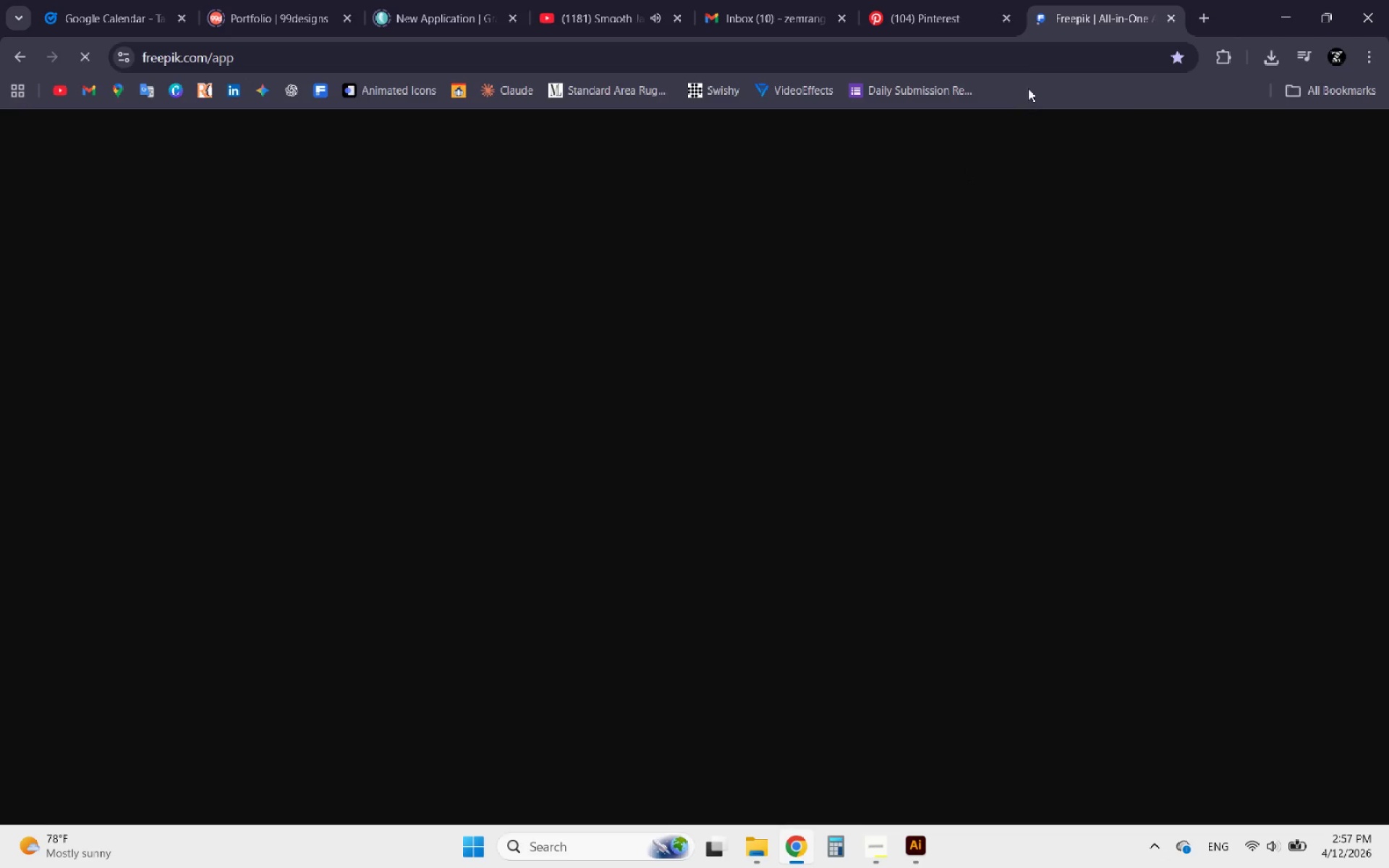 
left_click([963, 22])
 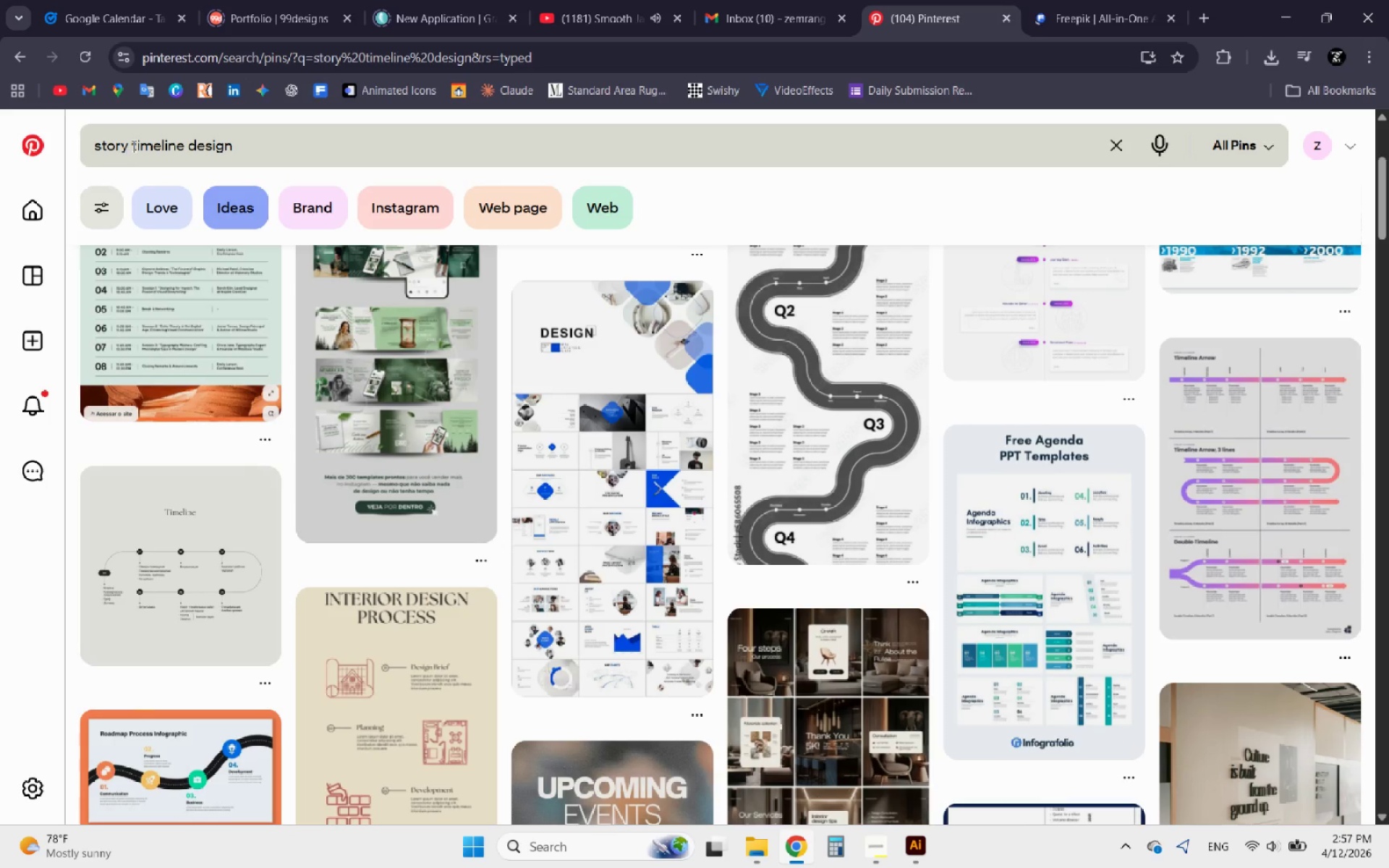 
left_click_drag(start_coordinate=[126, 147], to_coordinate=[65, 151])
 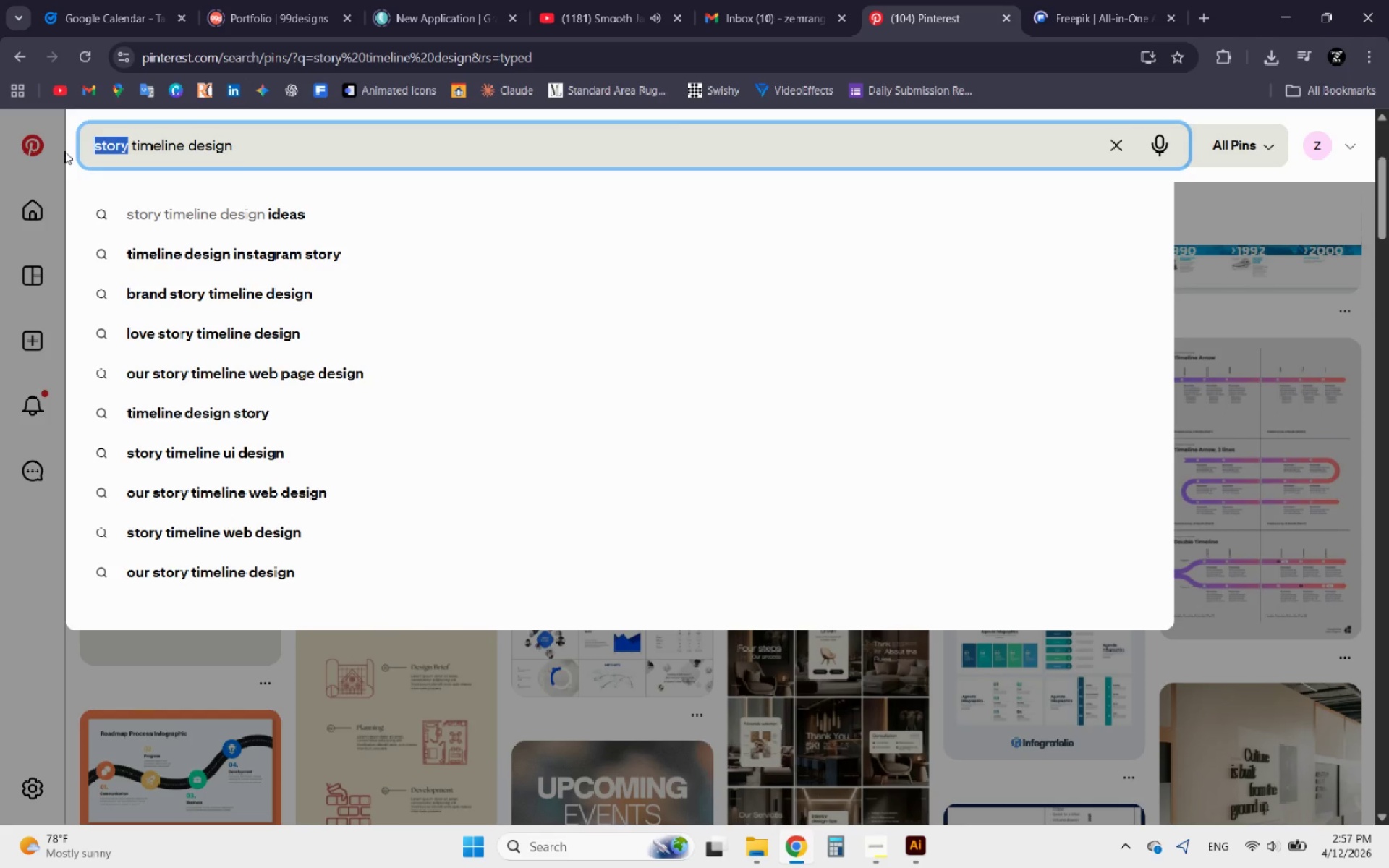 
type(histort)
key(Backspace)
type(y)
 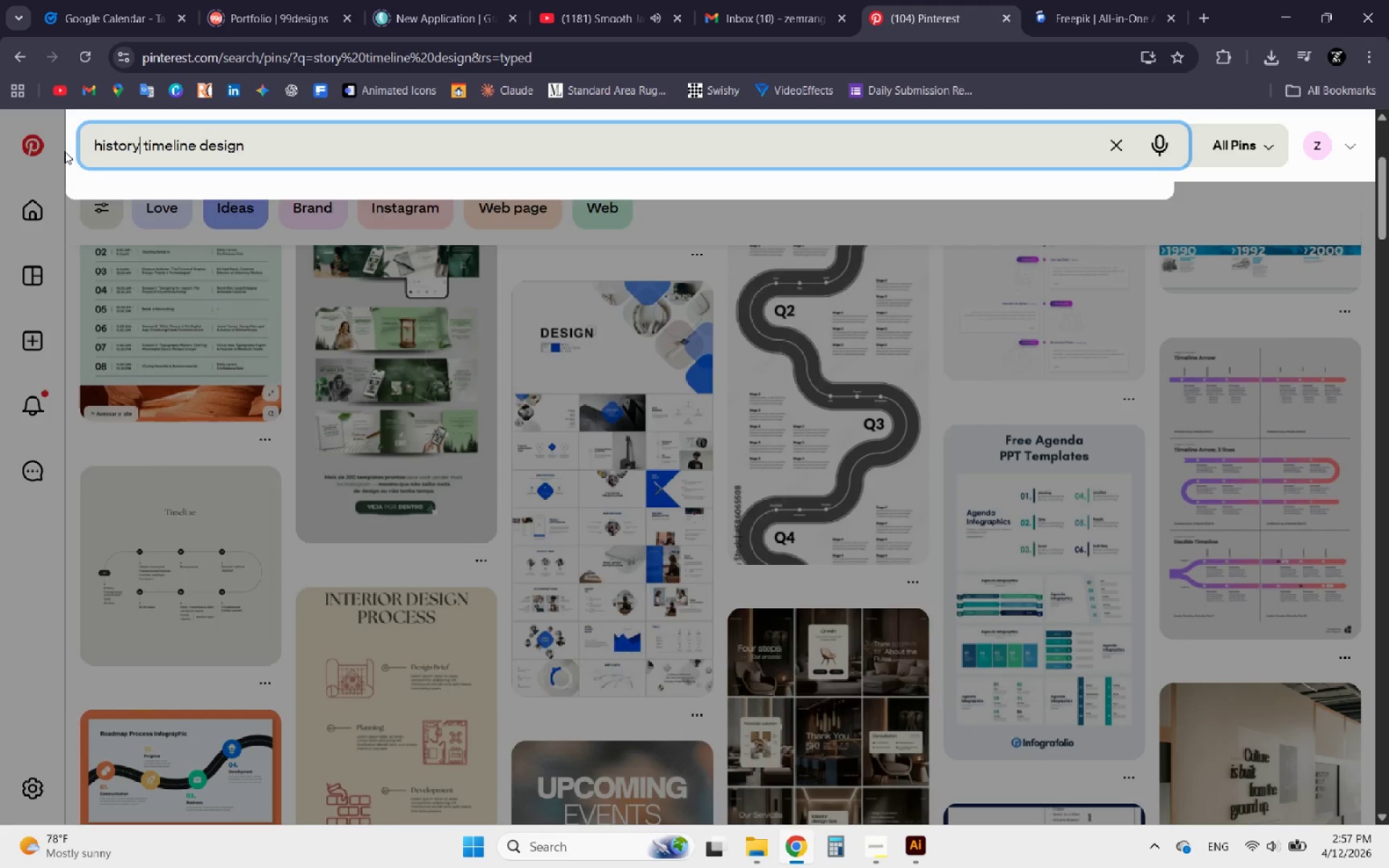 
key(Enter)
 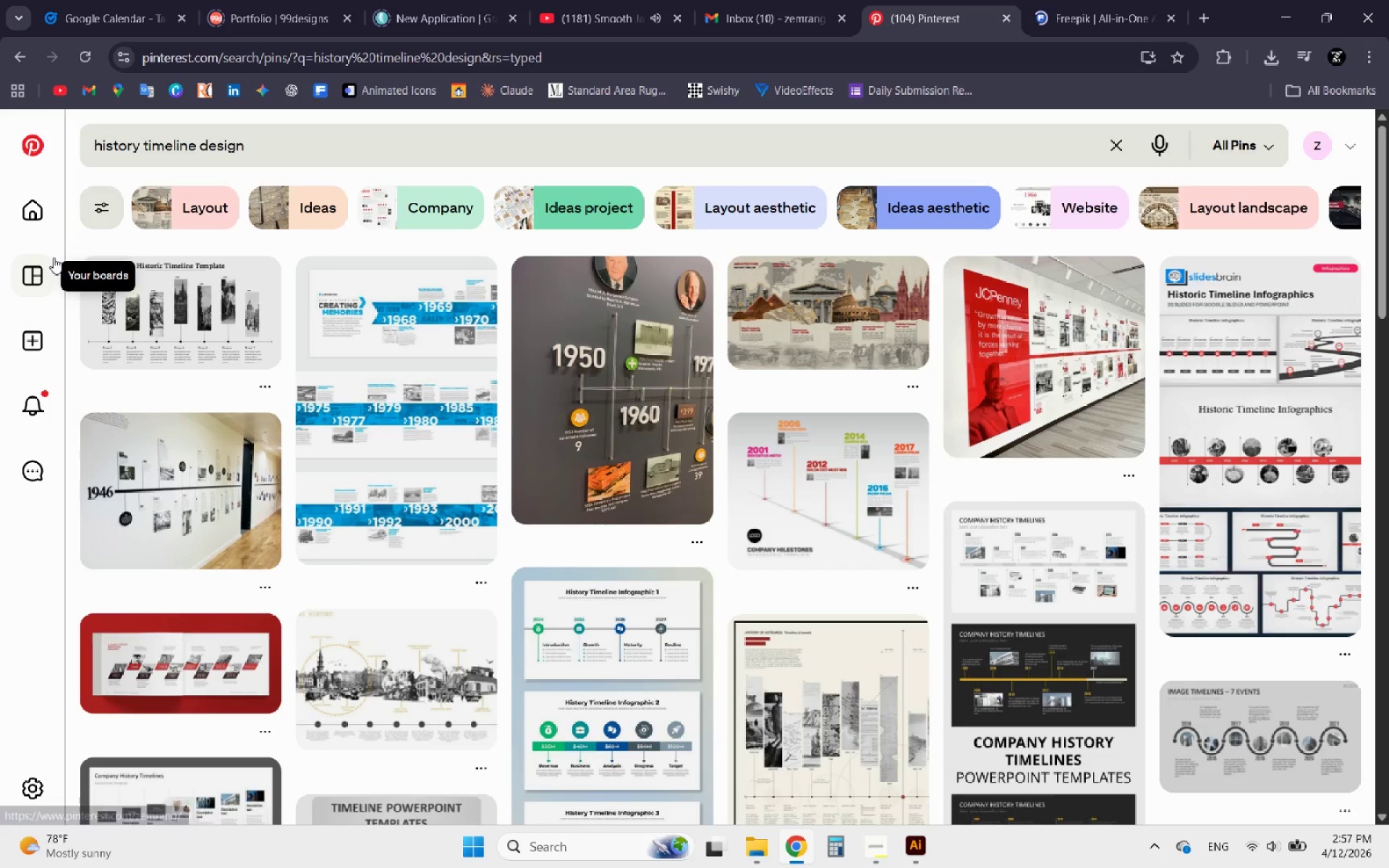 
wait(7.89)
 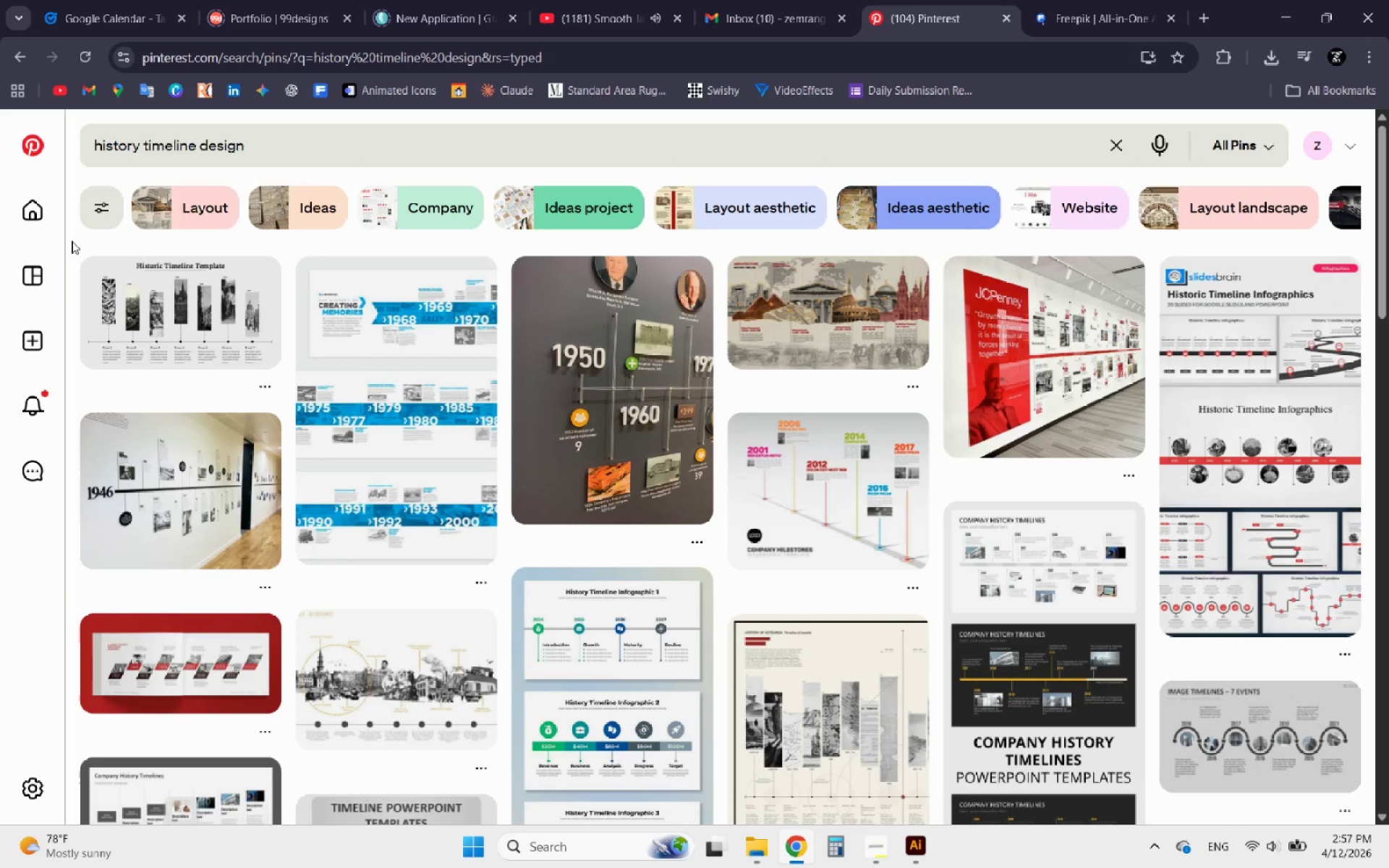 
scroll: coordinate [75, 455], scroll_direction: down, amount: 7.0
 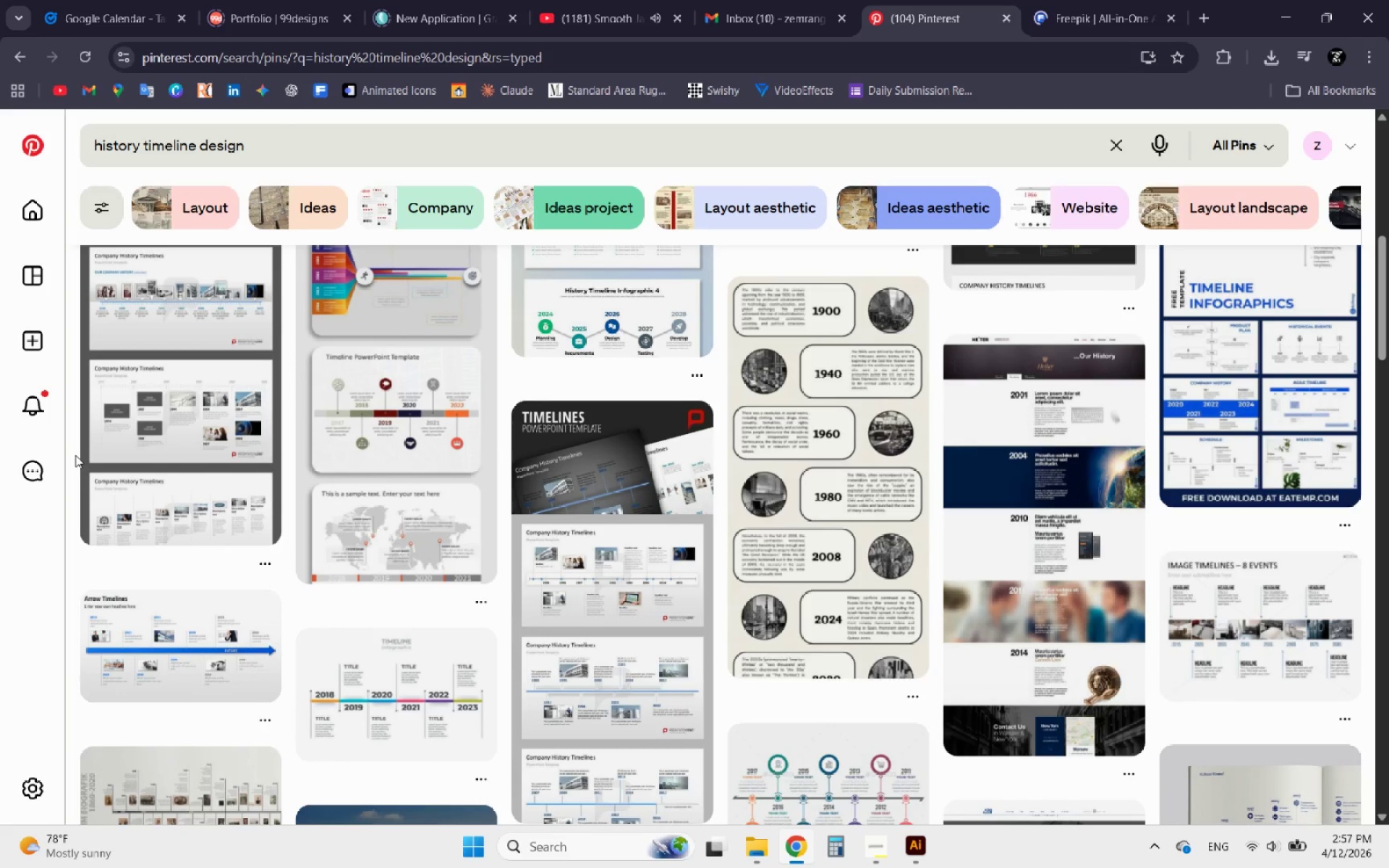 
wait(7.54)
 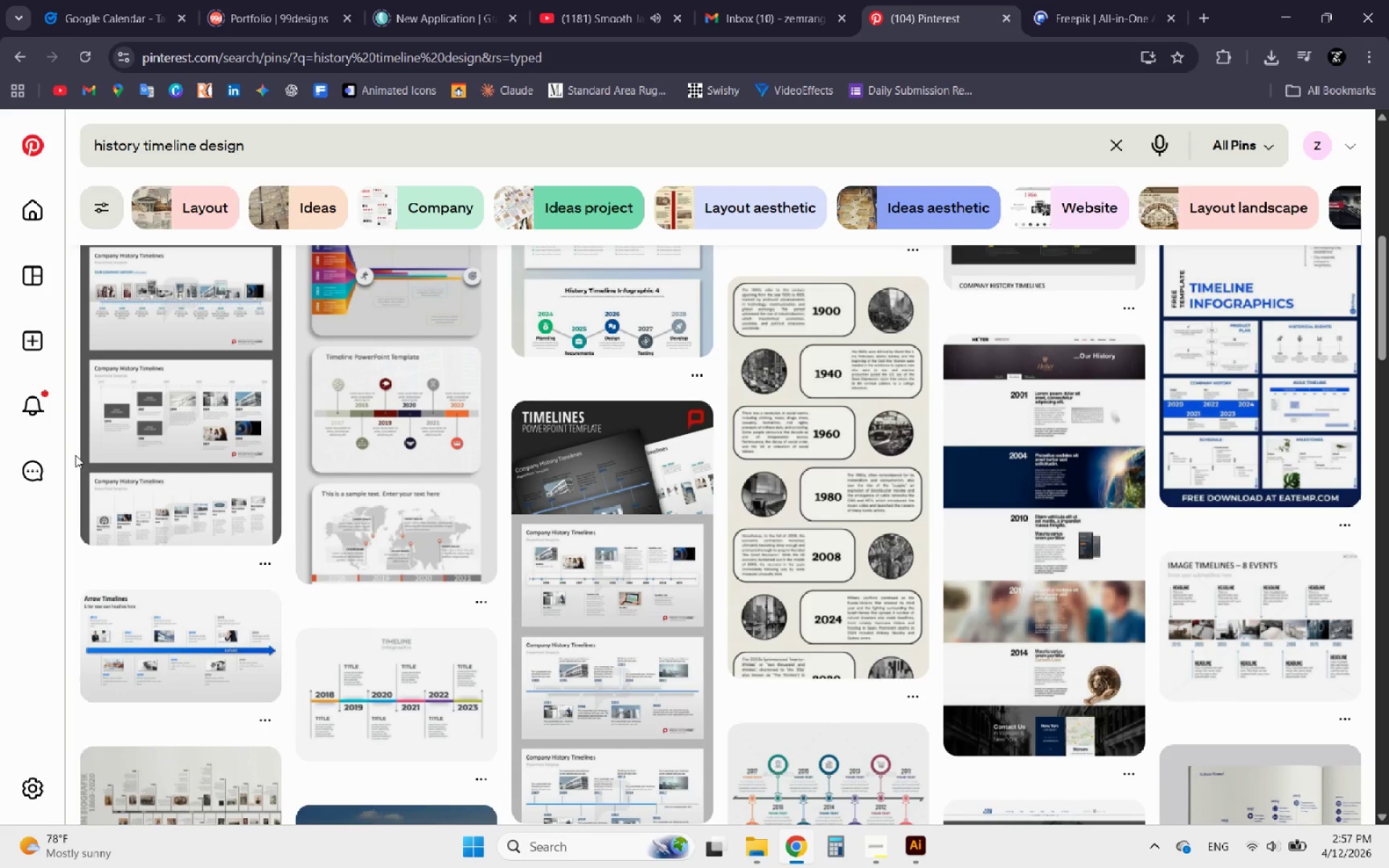 
left_click([1063, 27])
 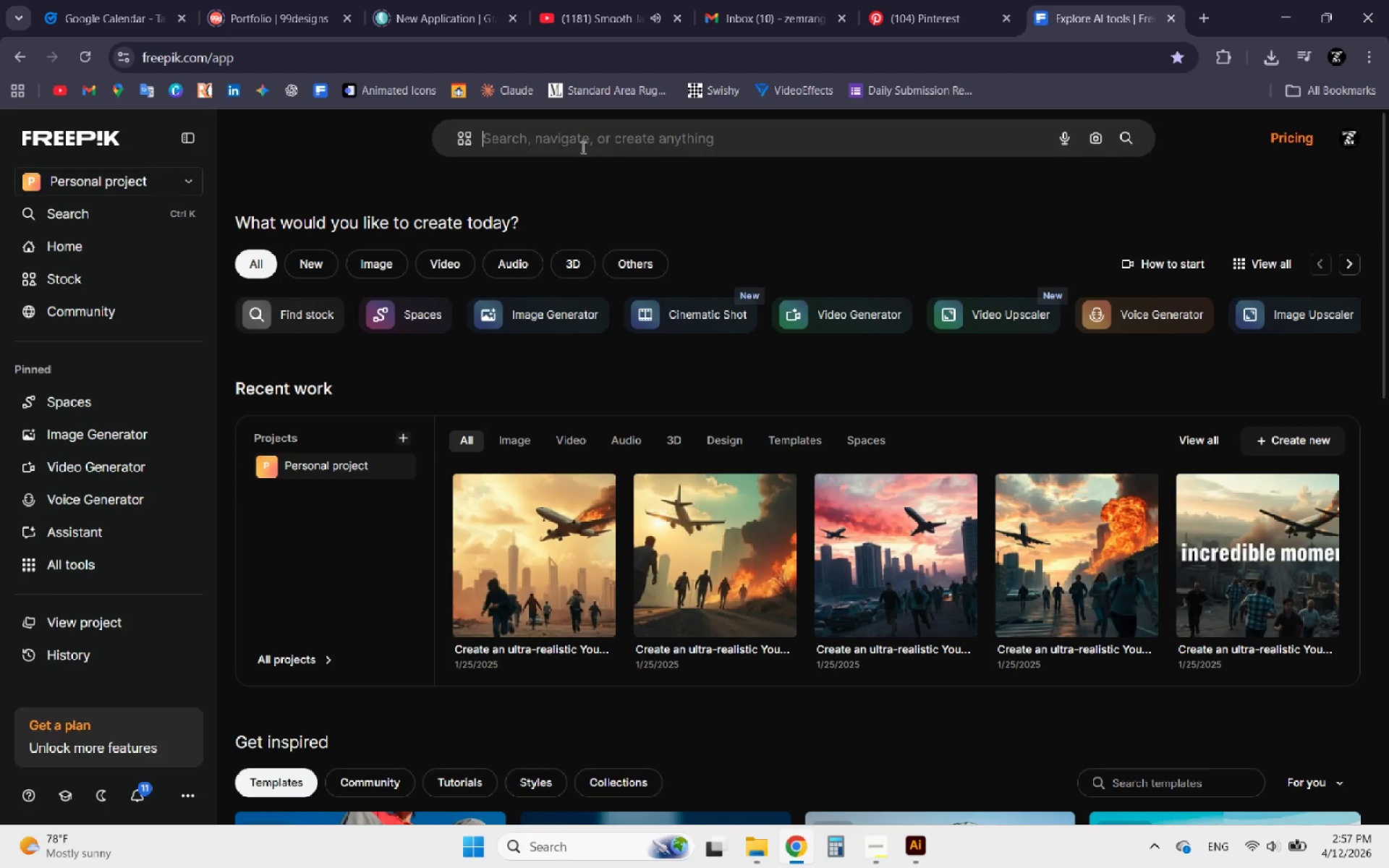 
left_click([919, 30])
 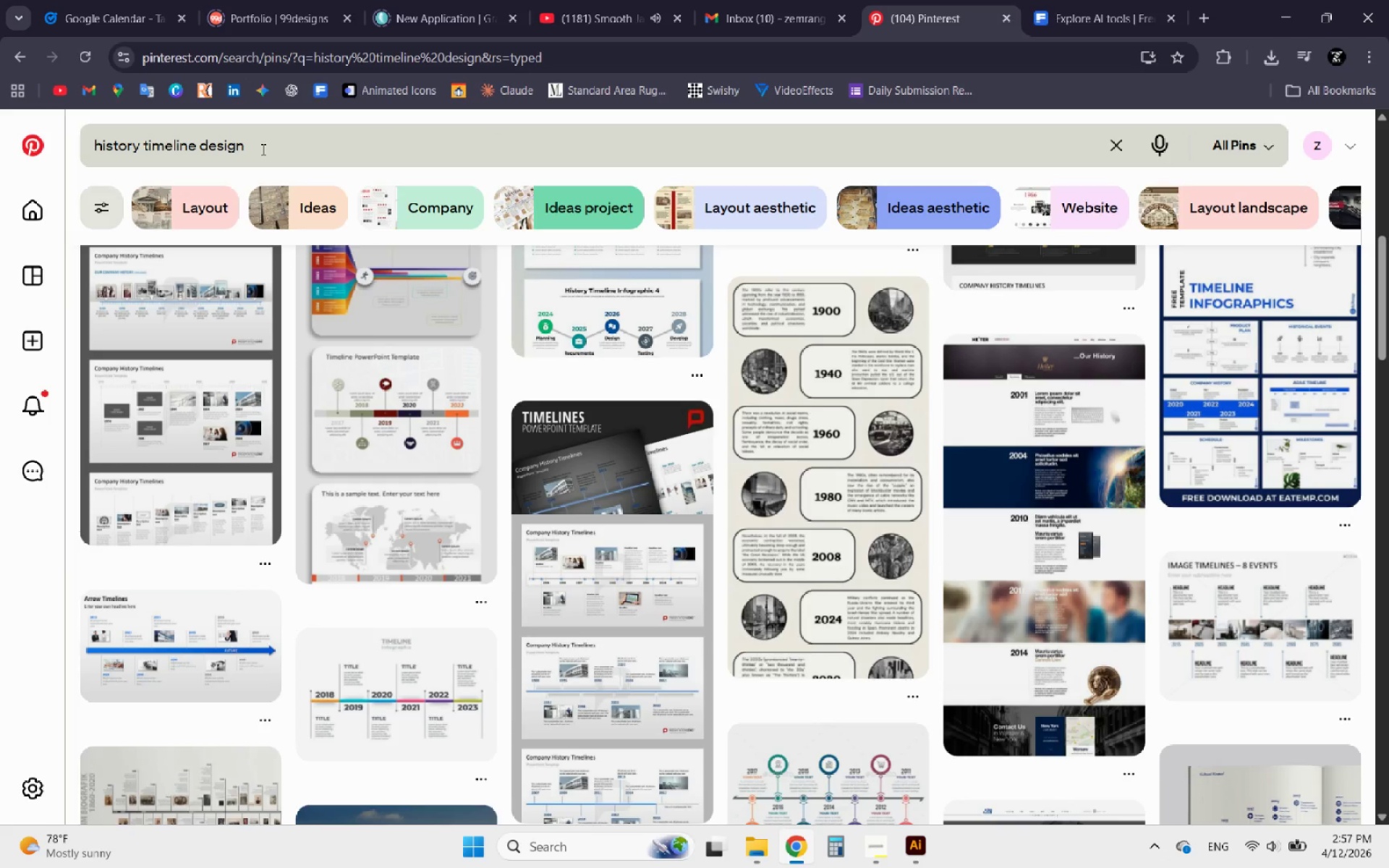 
left_click_drag(start_coordinate=[255, 151], to_coordinate=[0, 148])
 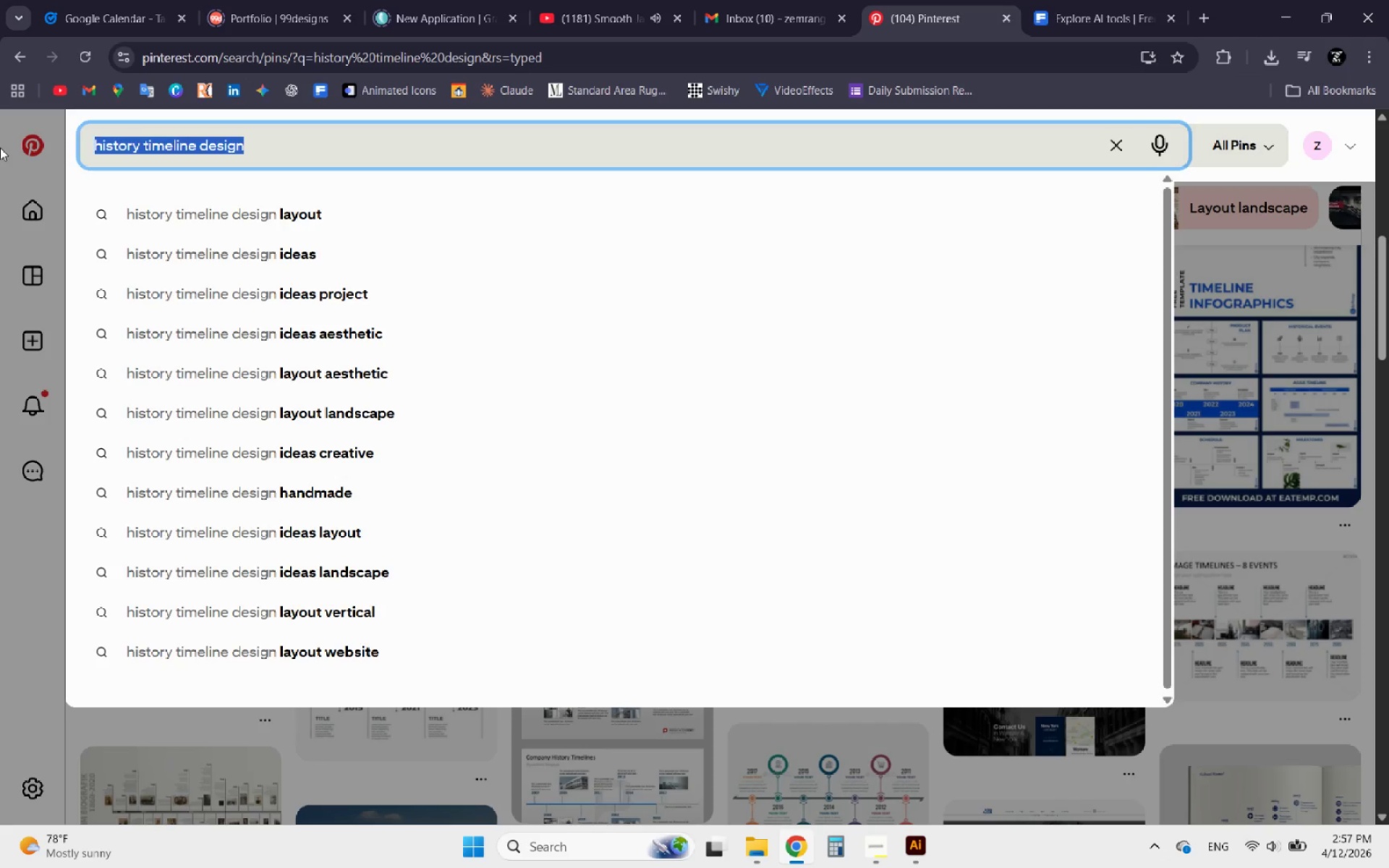 
key(Control+C)
 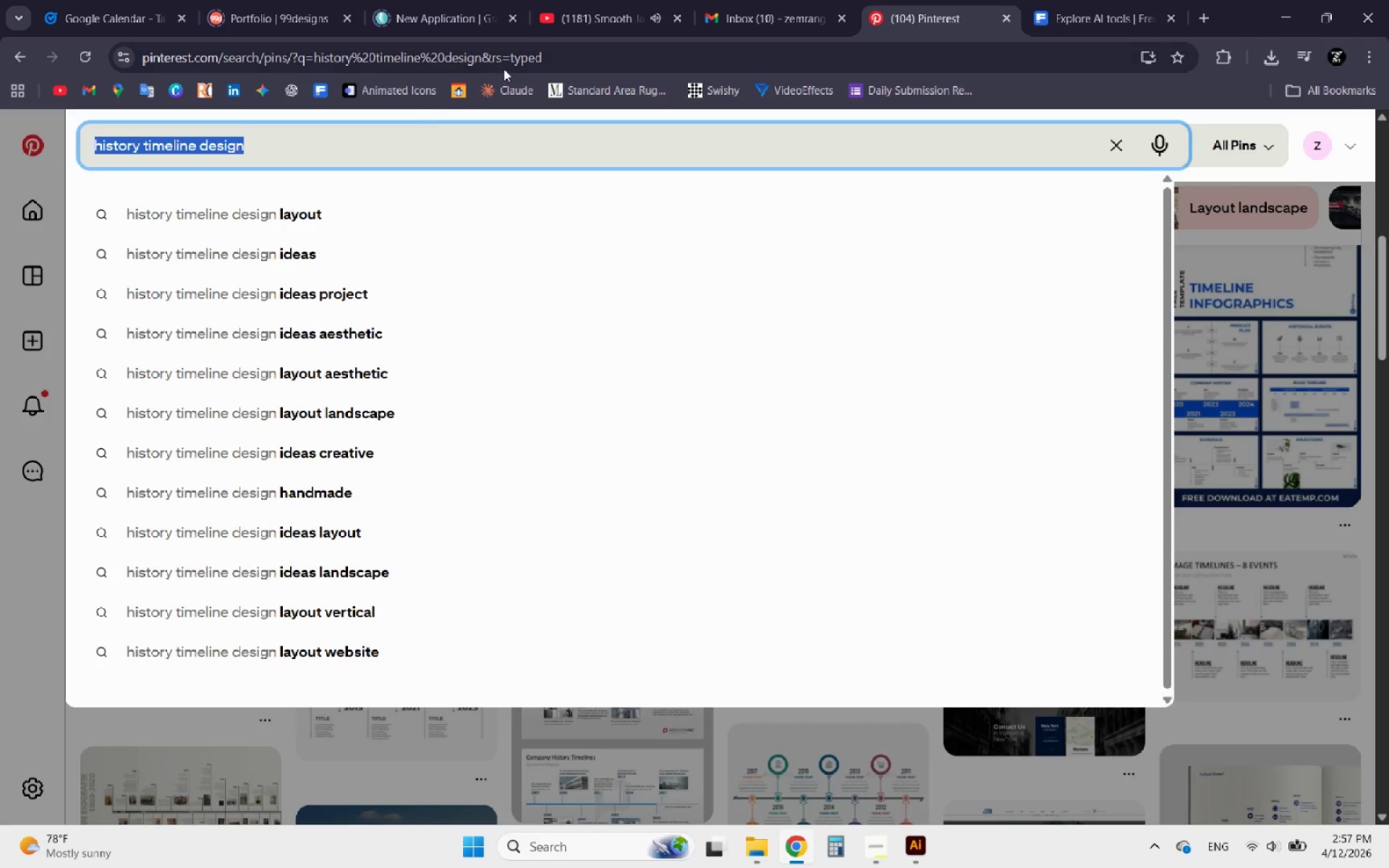 
key(Control+C)
 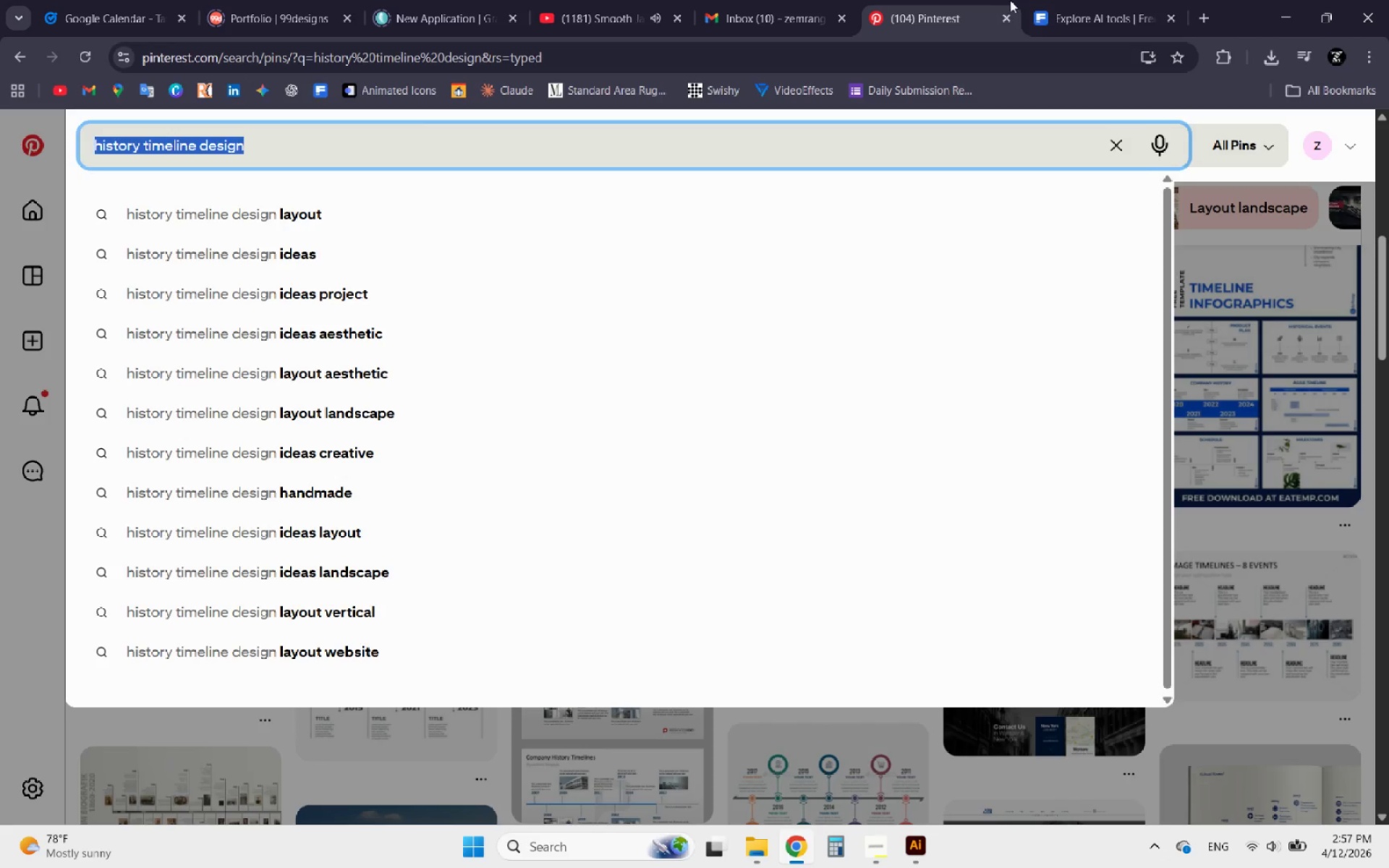 
left_click([1053, 0])